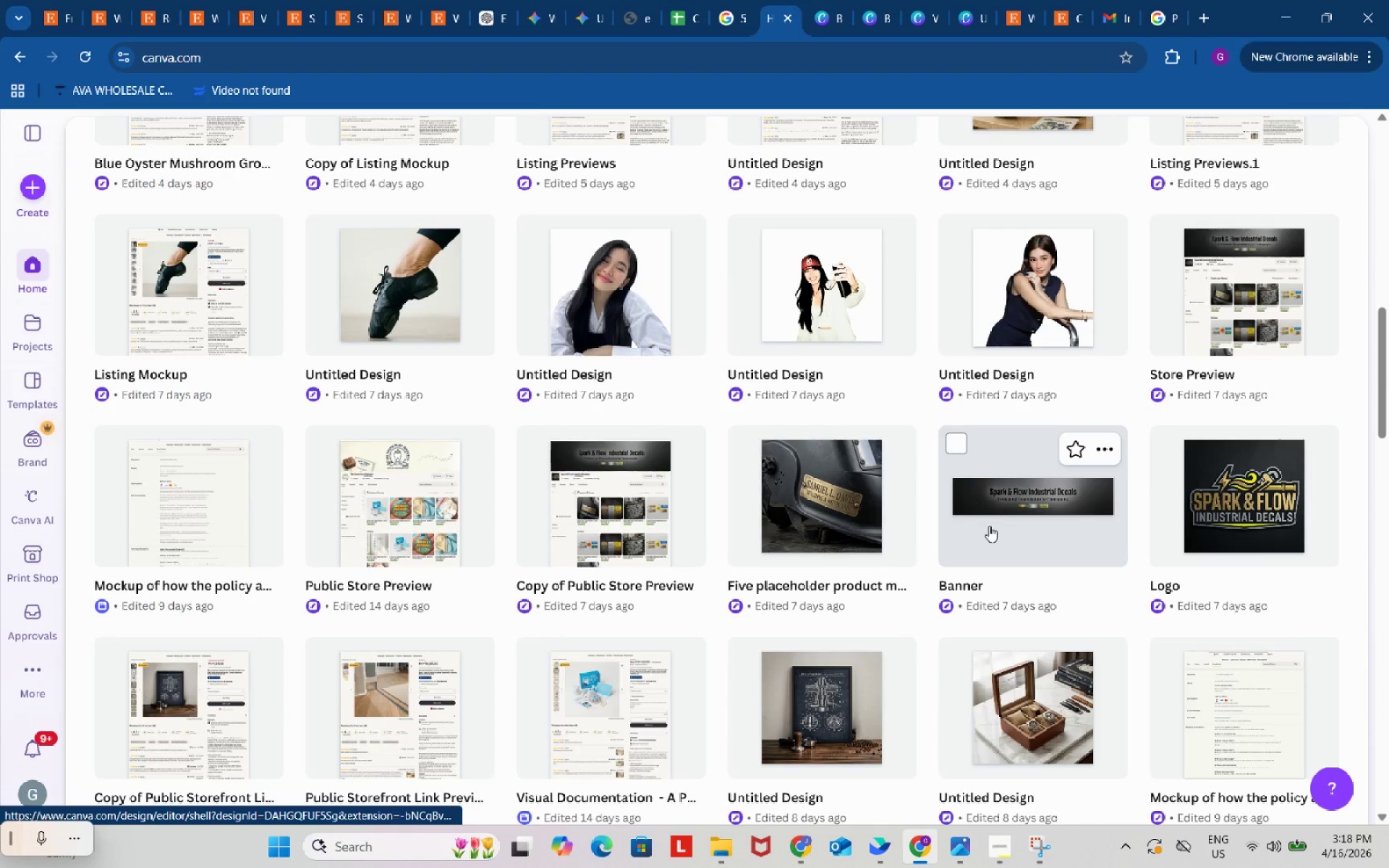 
left_click([989, 526])
 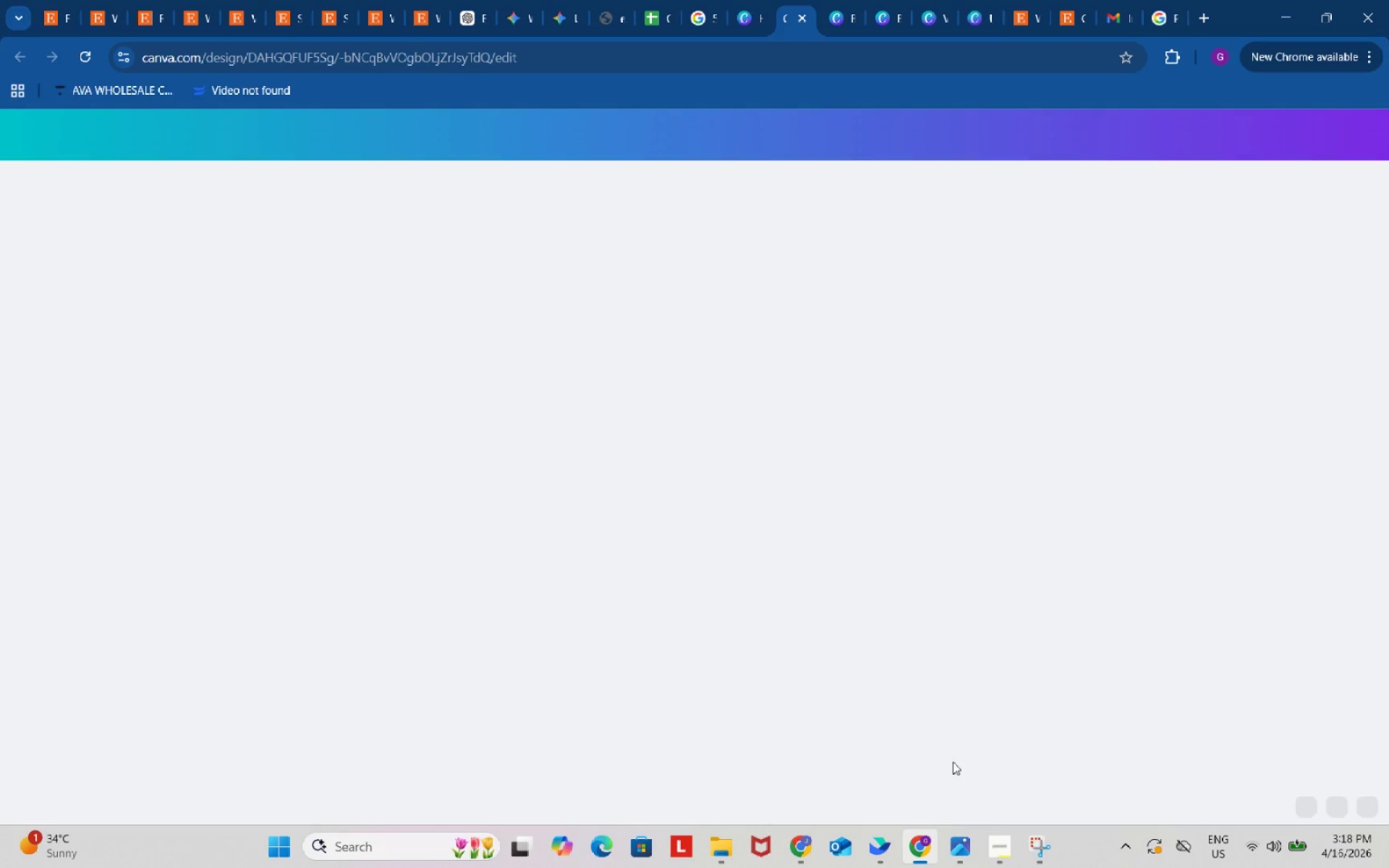 
left_click([1006, 834])